 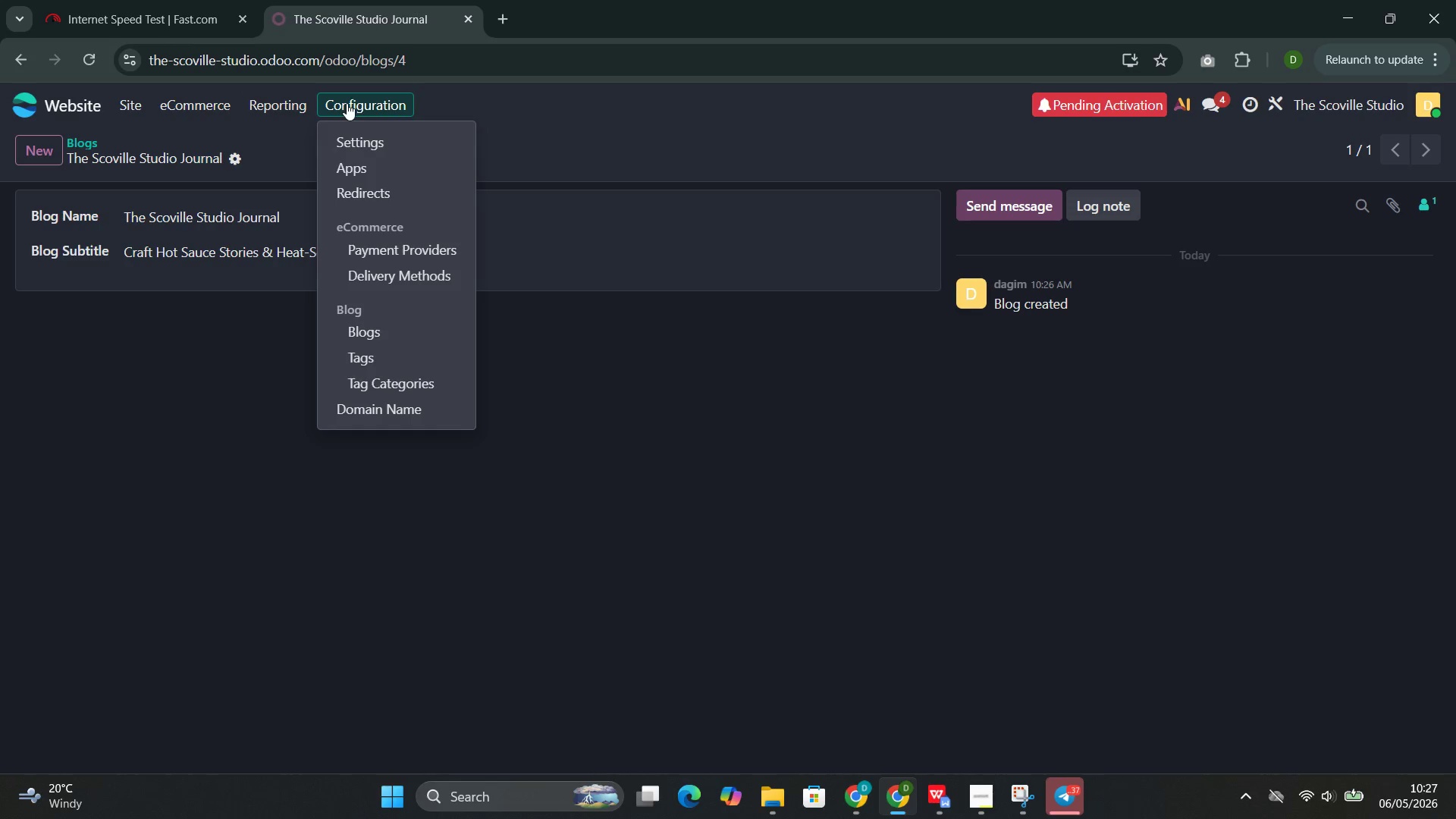 
left_click([369, 346])
 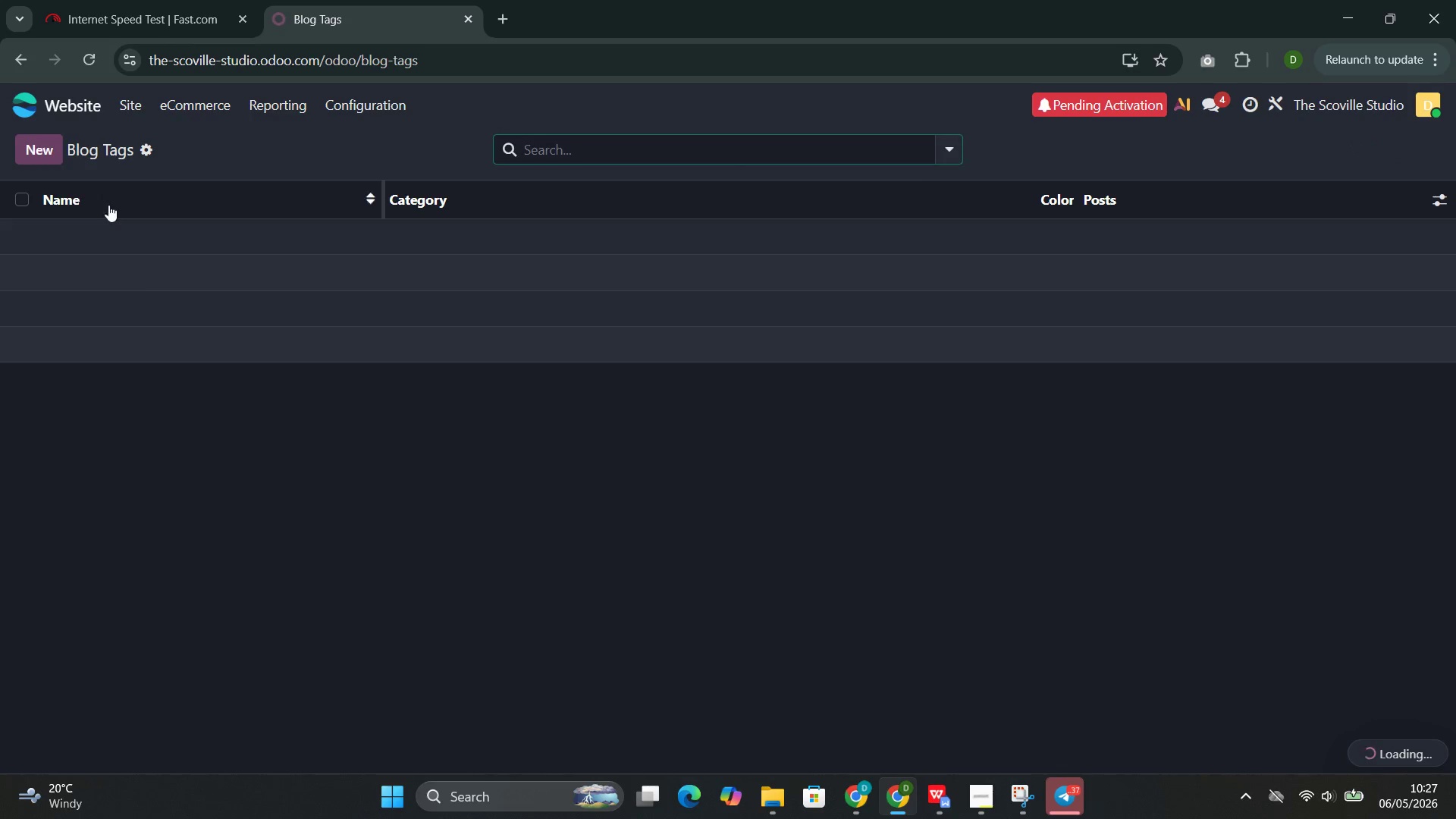 
left_click([43, 141])
 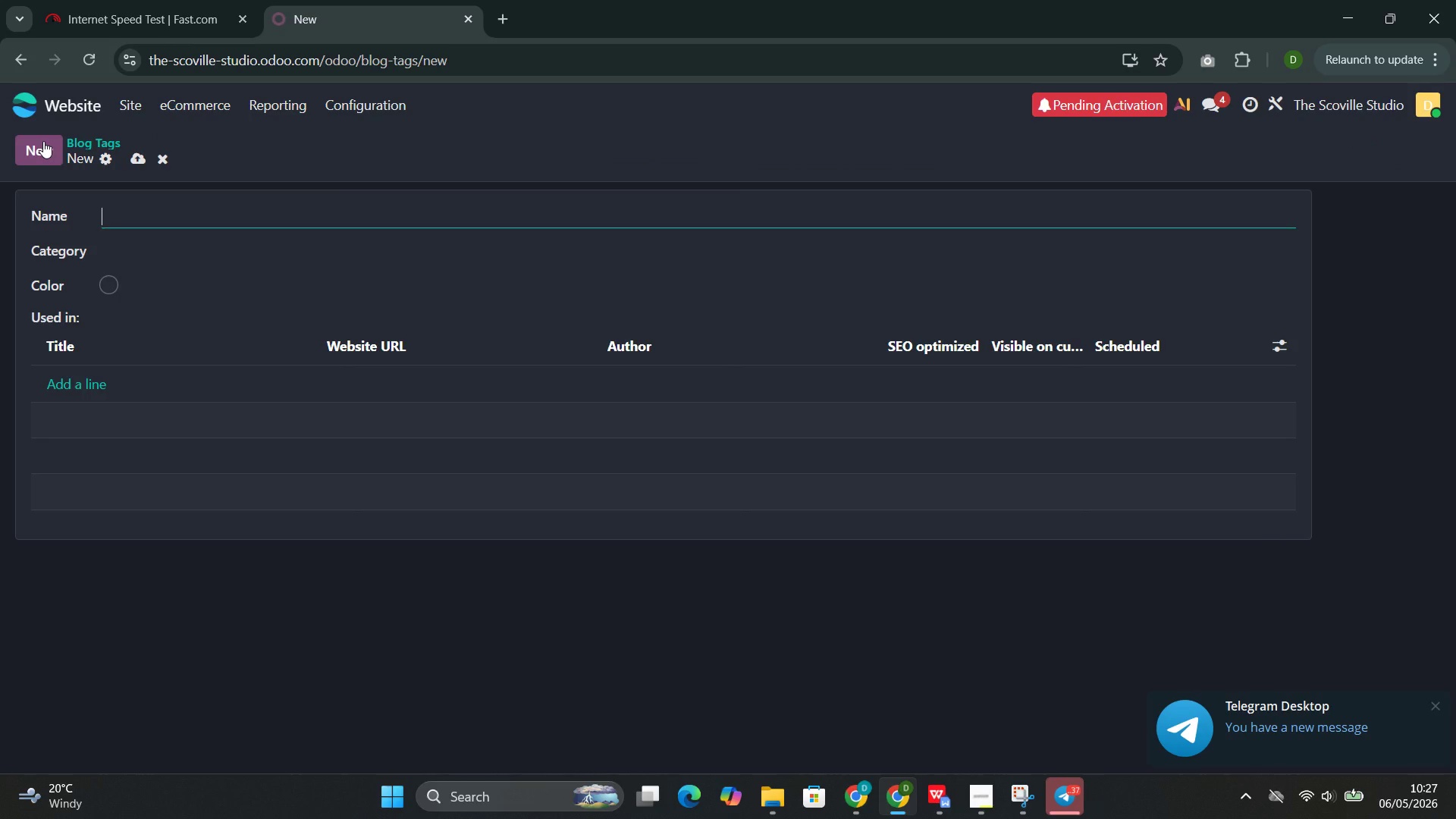 
wait(7.16)
 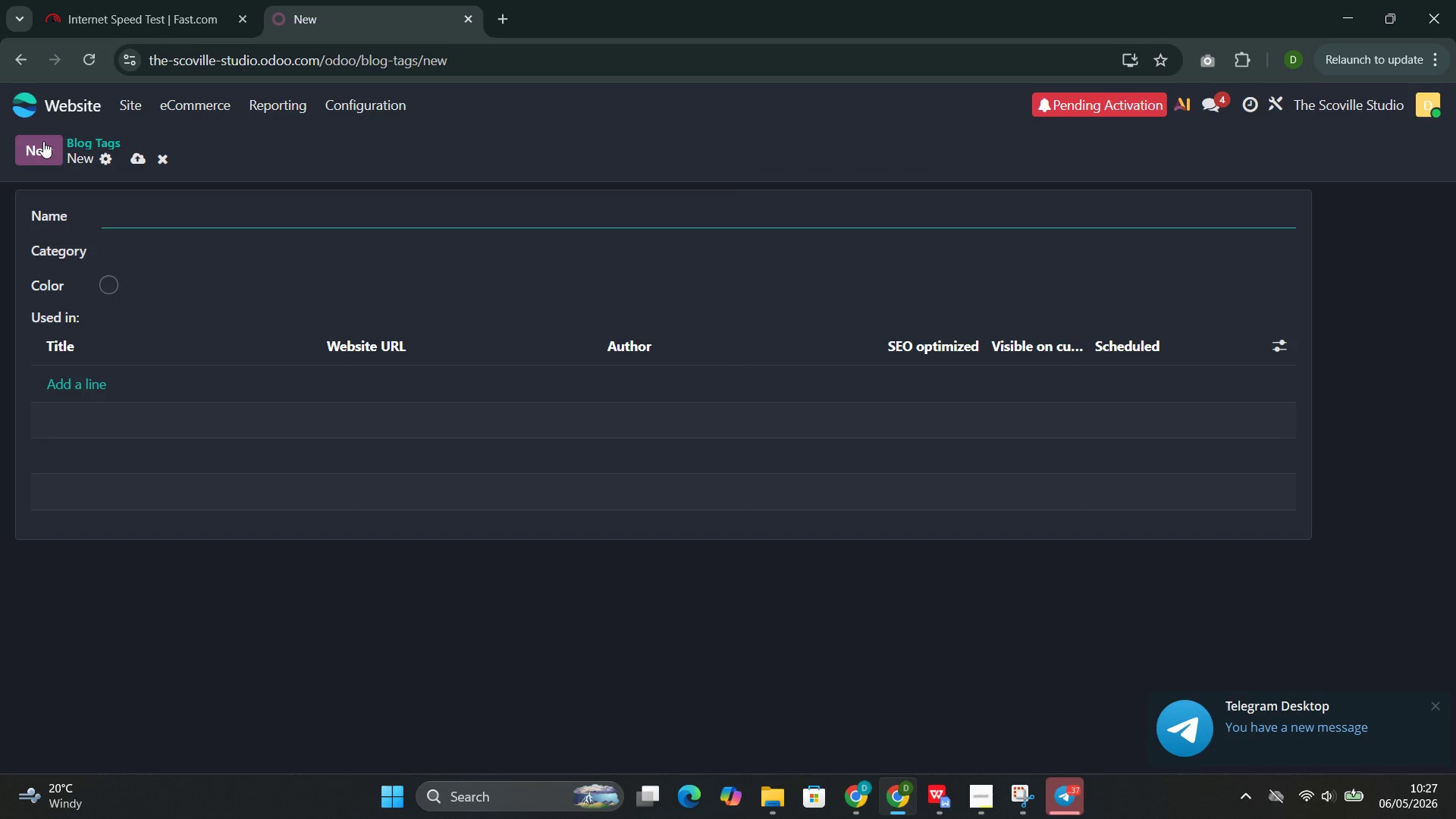 
type(Recipes )
 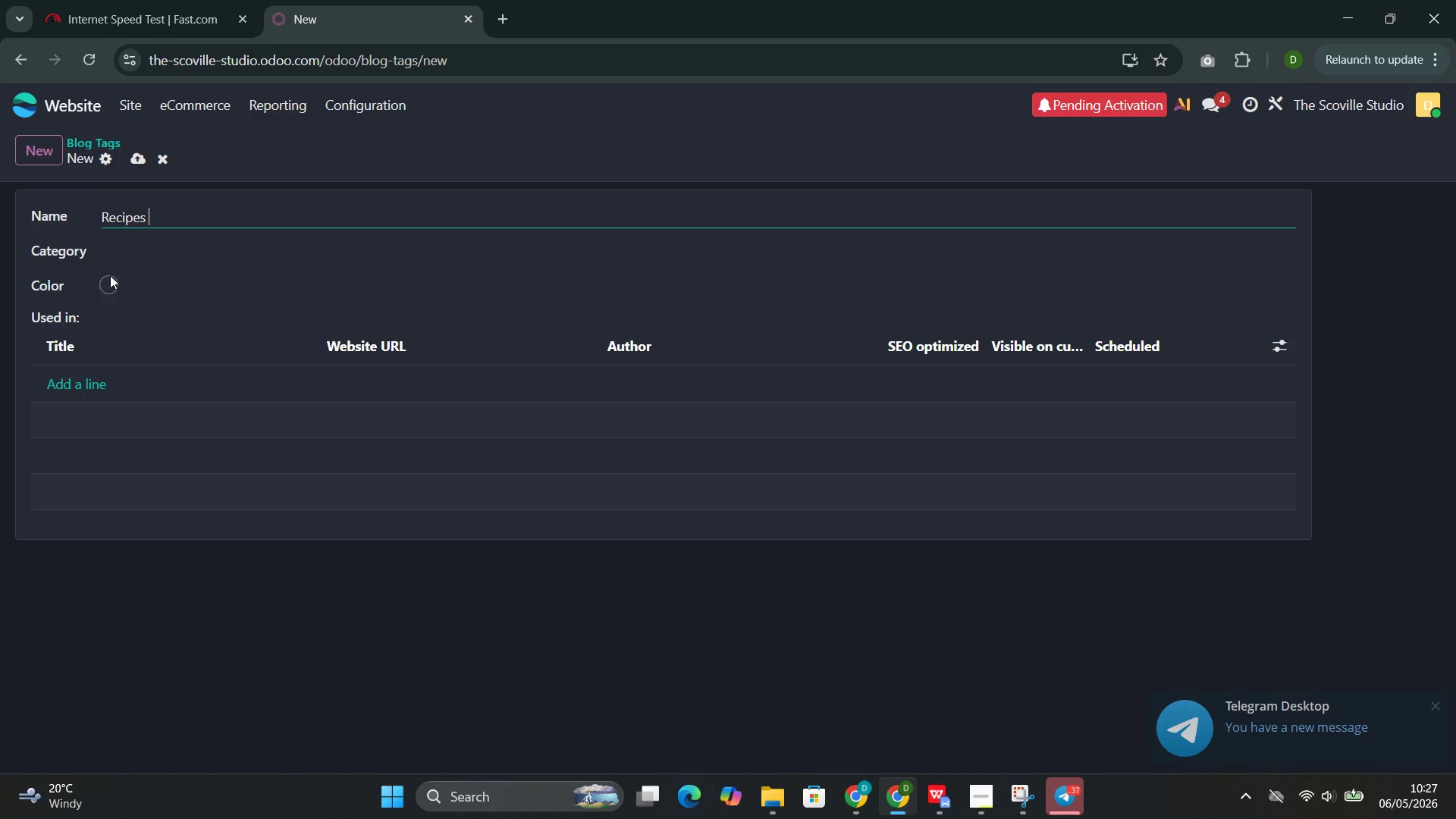 
left_click([108, 289])
 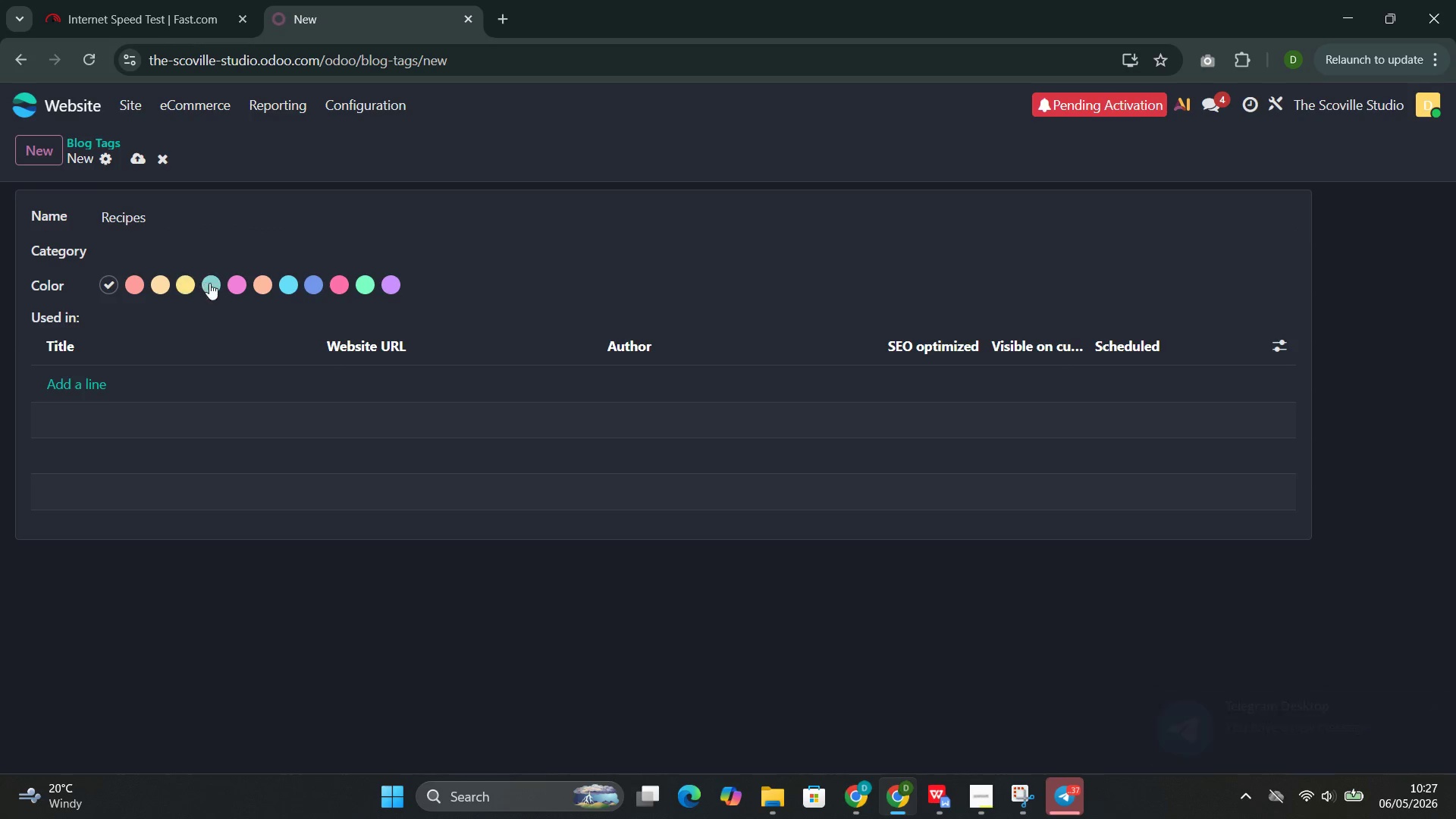 
left_click([215, 285])
 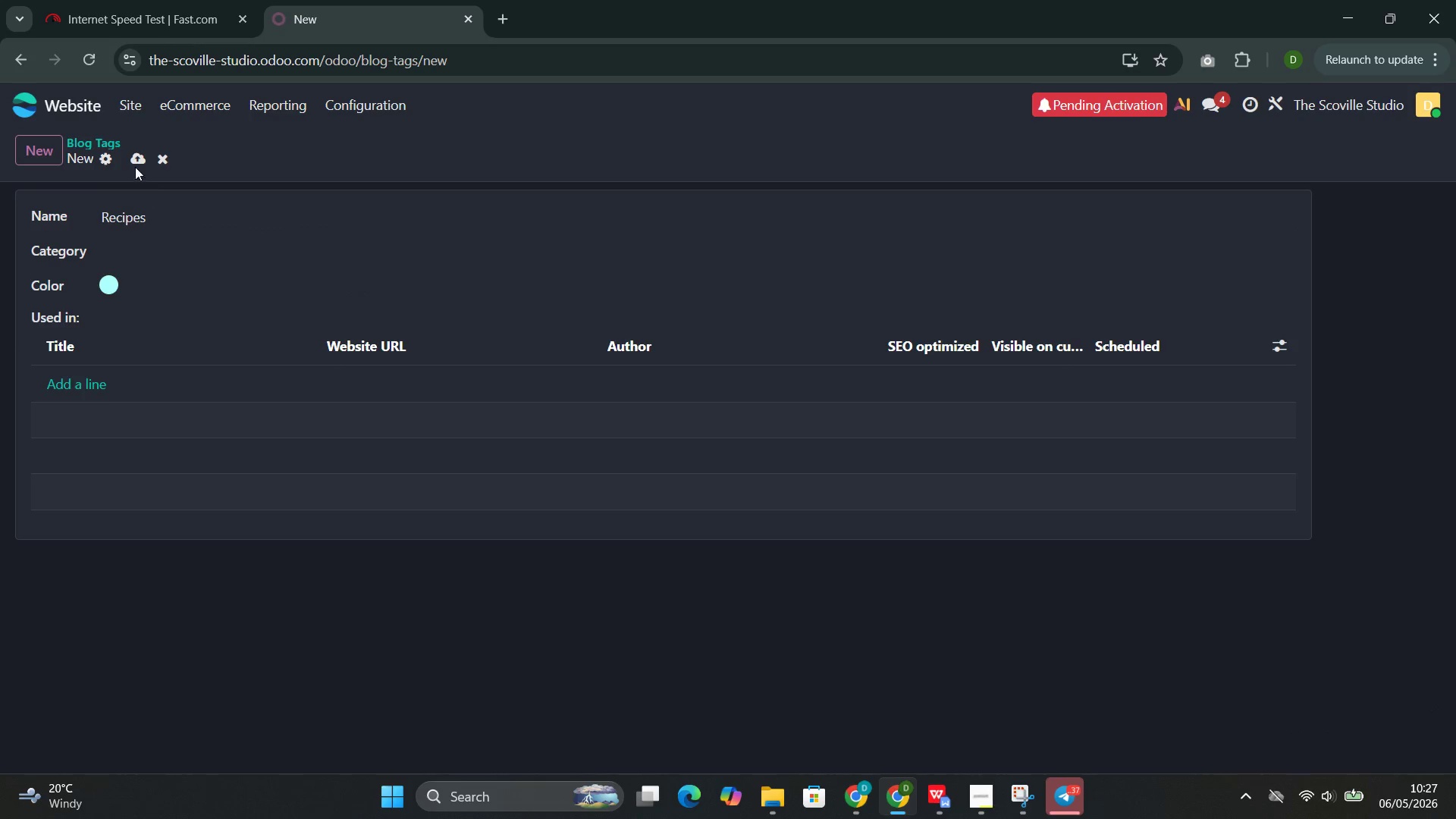 
left_click([135, 162])
 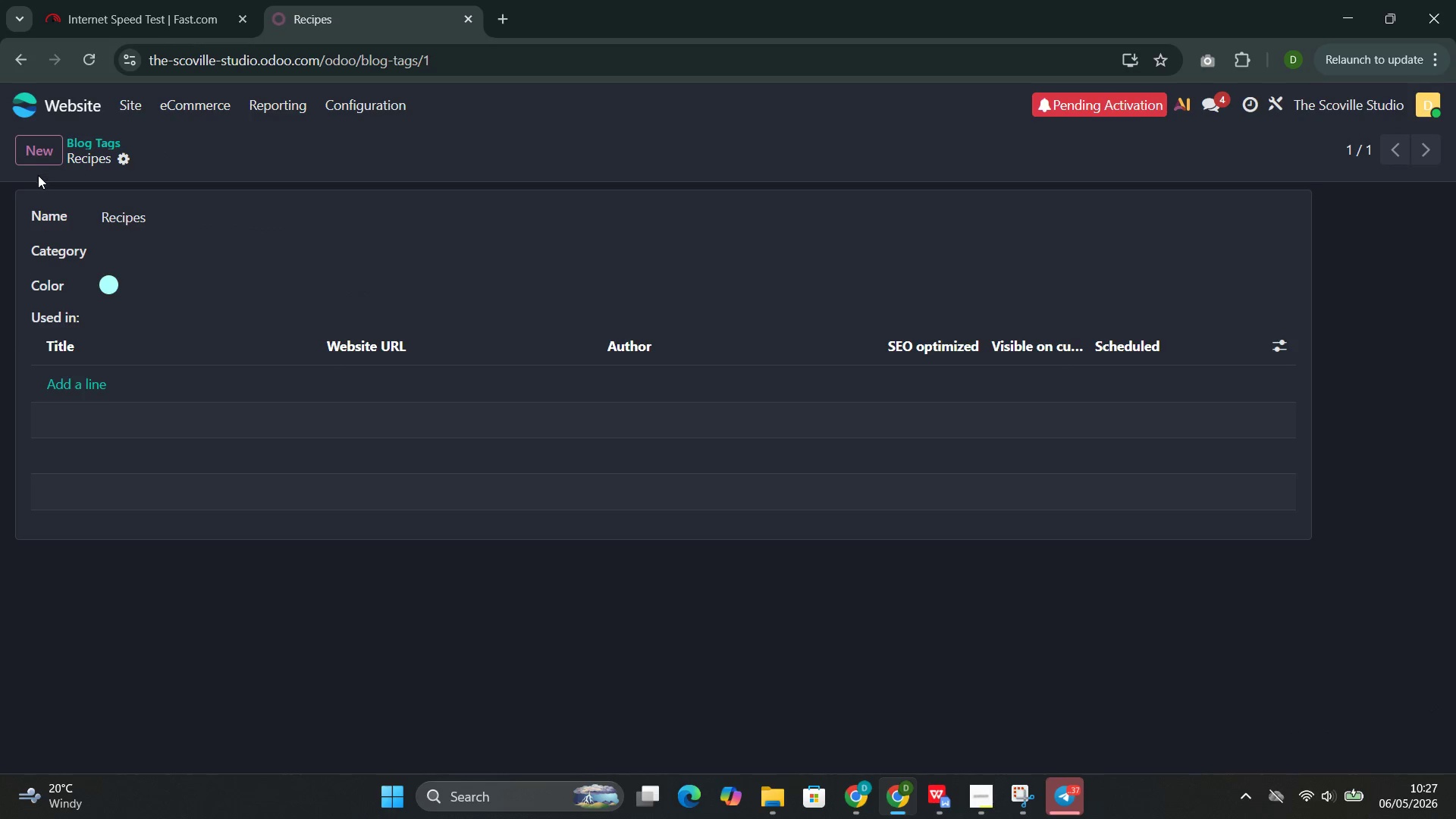 
left_click([44, 158])
 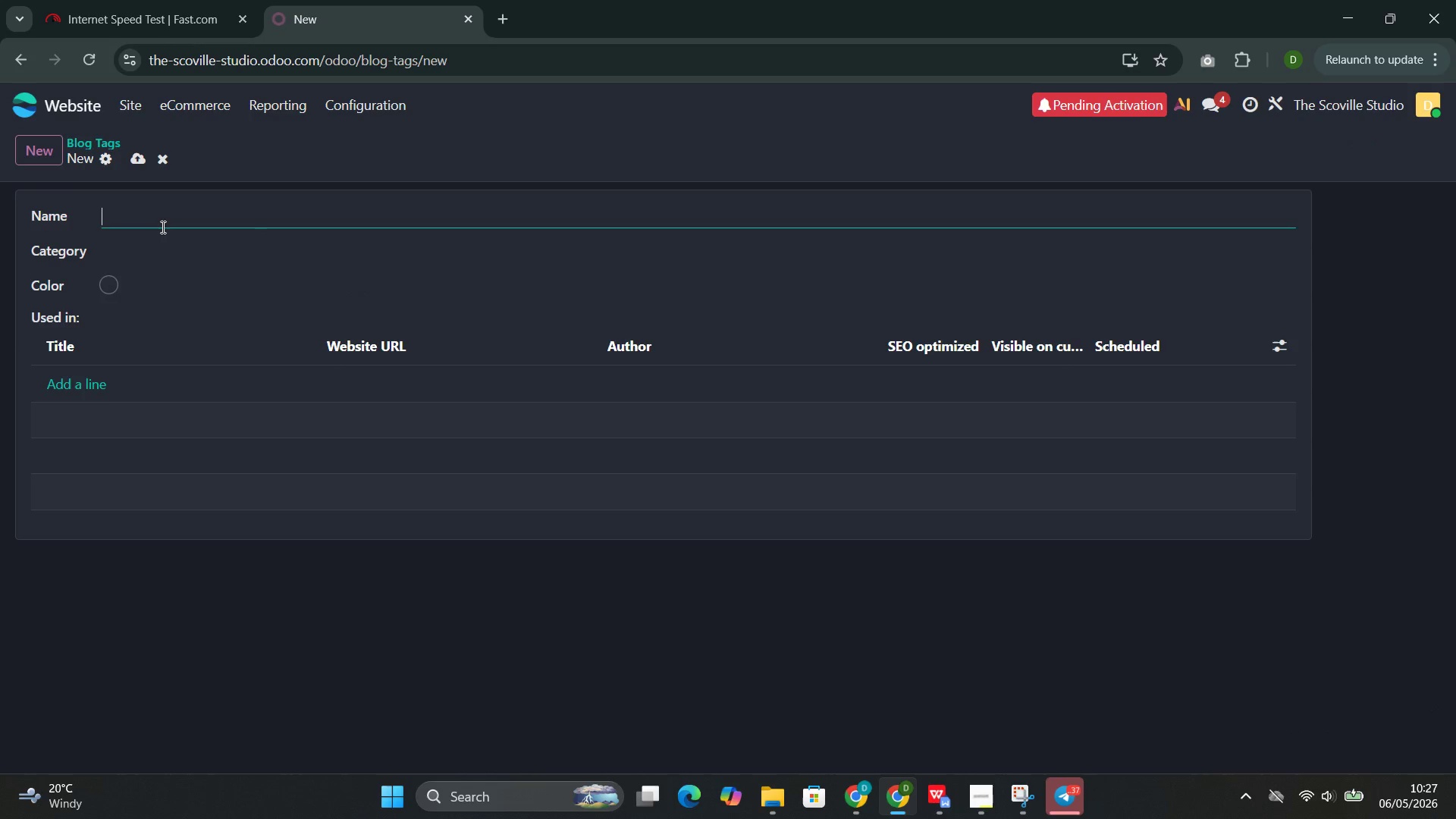 
left_click([162, 227])
 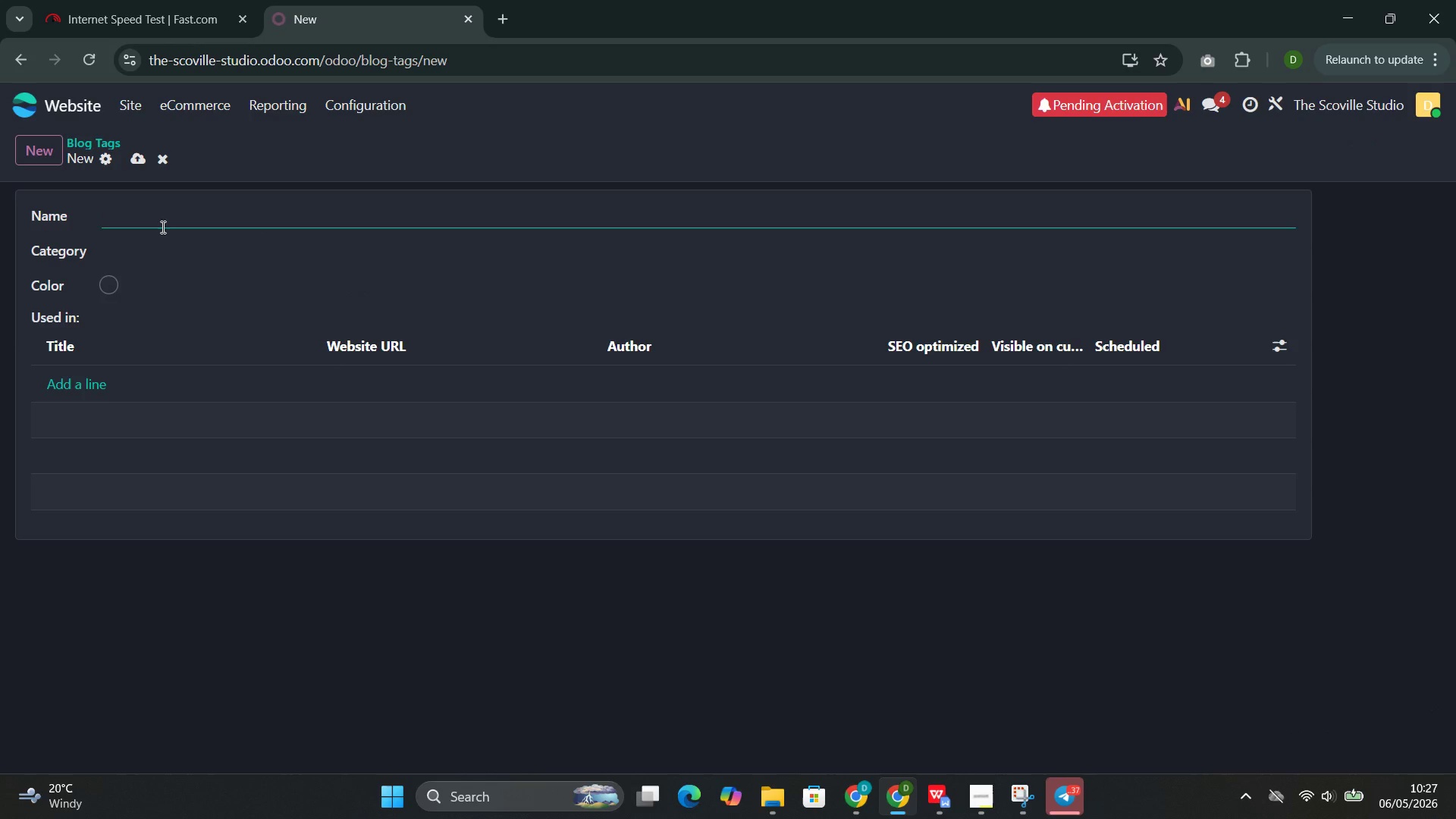 
type(Product News )
 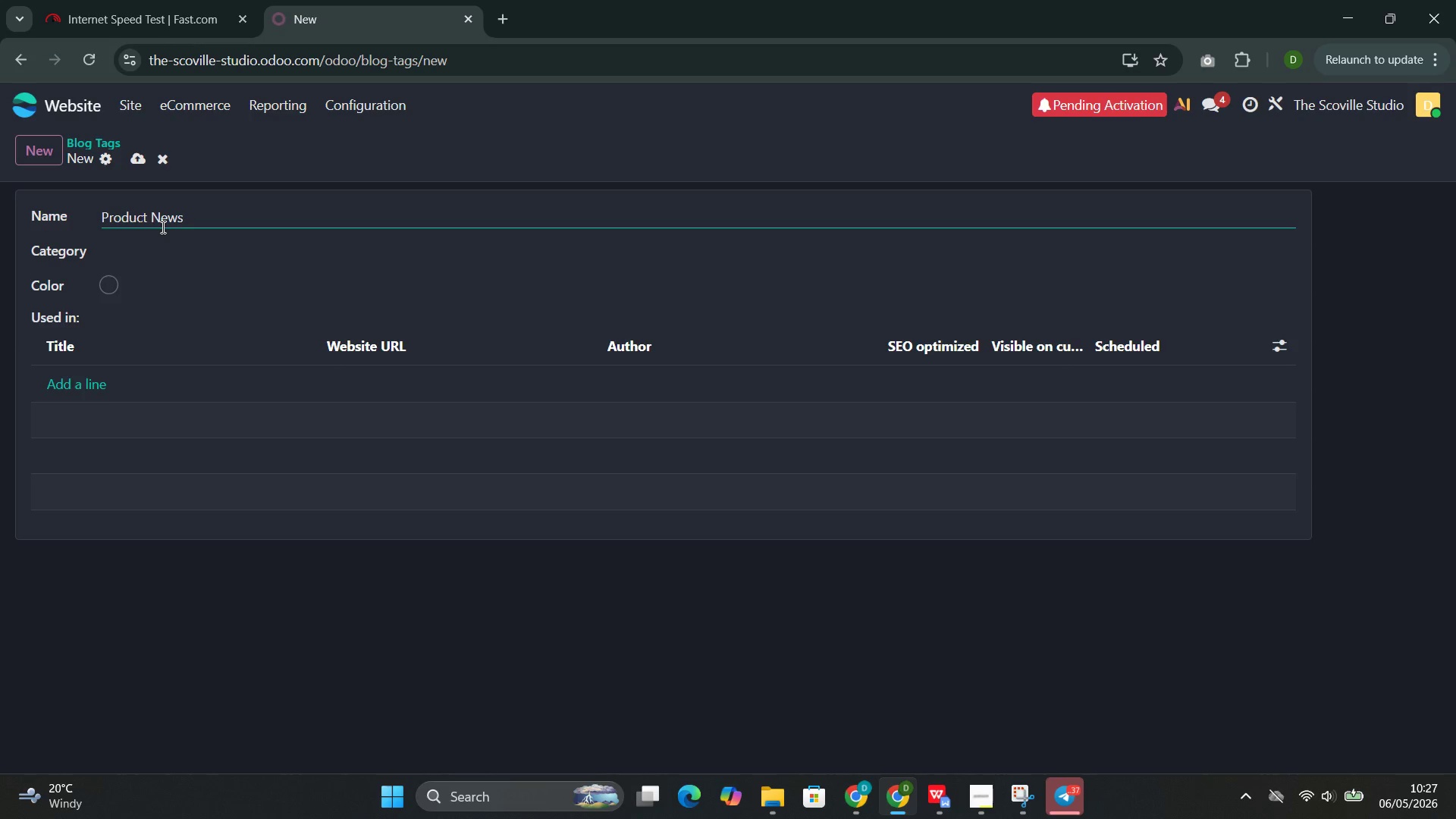 
left_click([108, 295])
 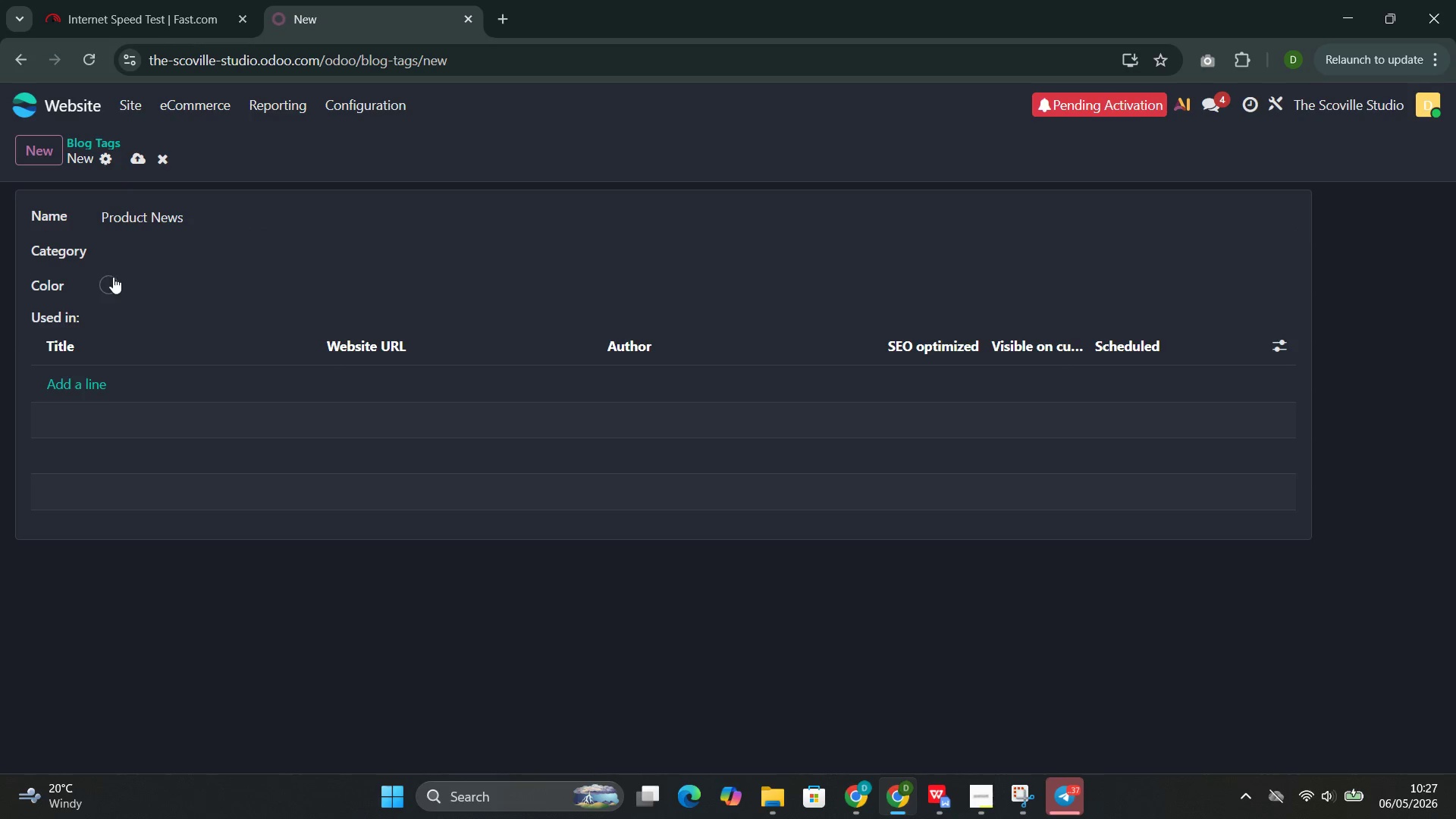 
left_click([113, 277])
 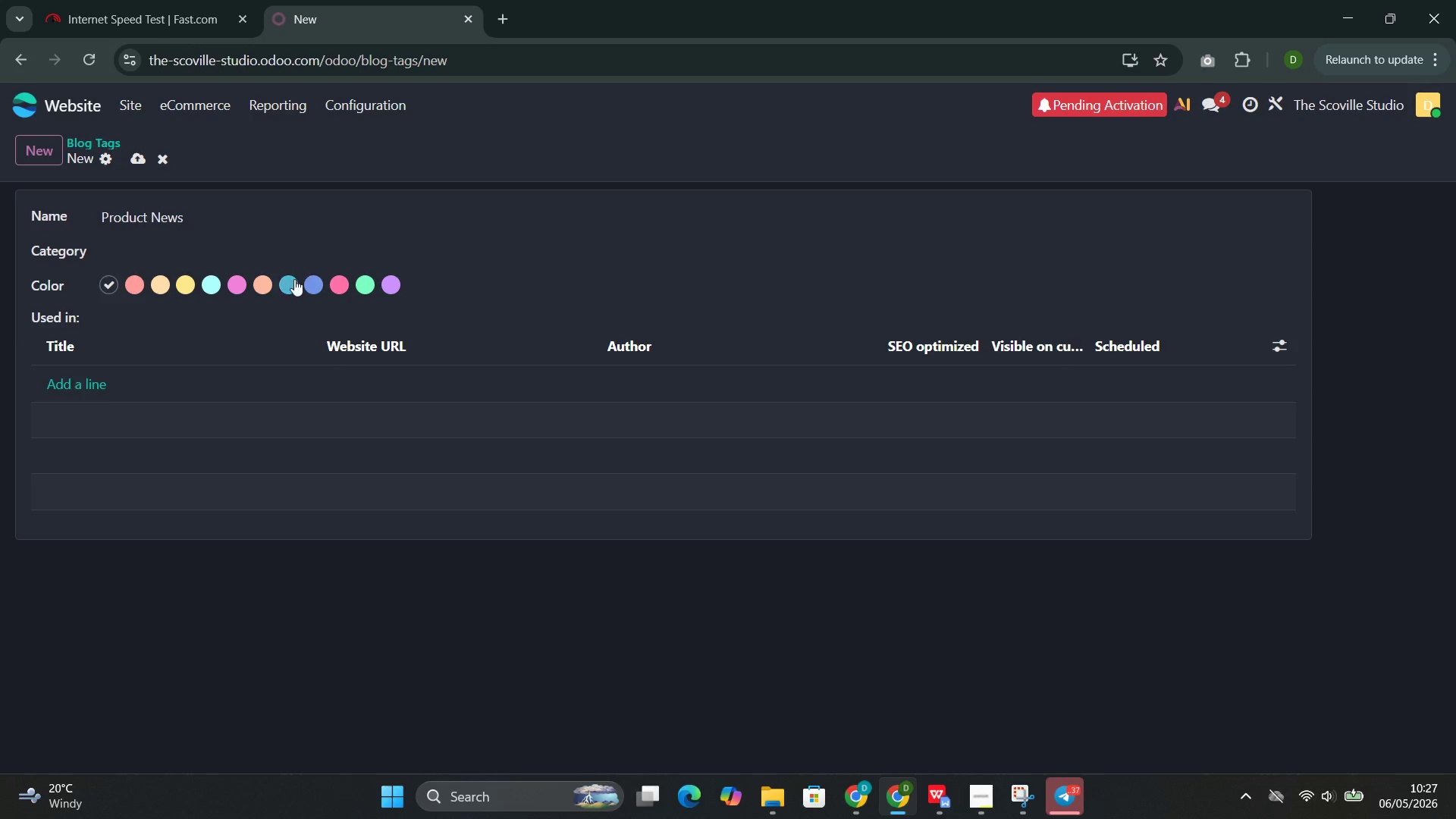 
left_click([290, 282])
 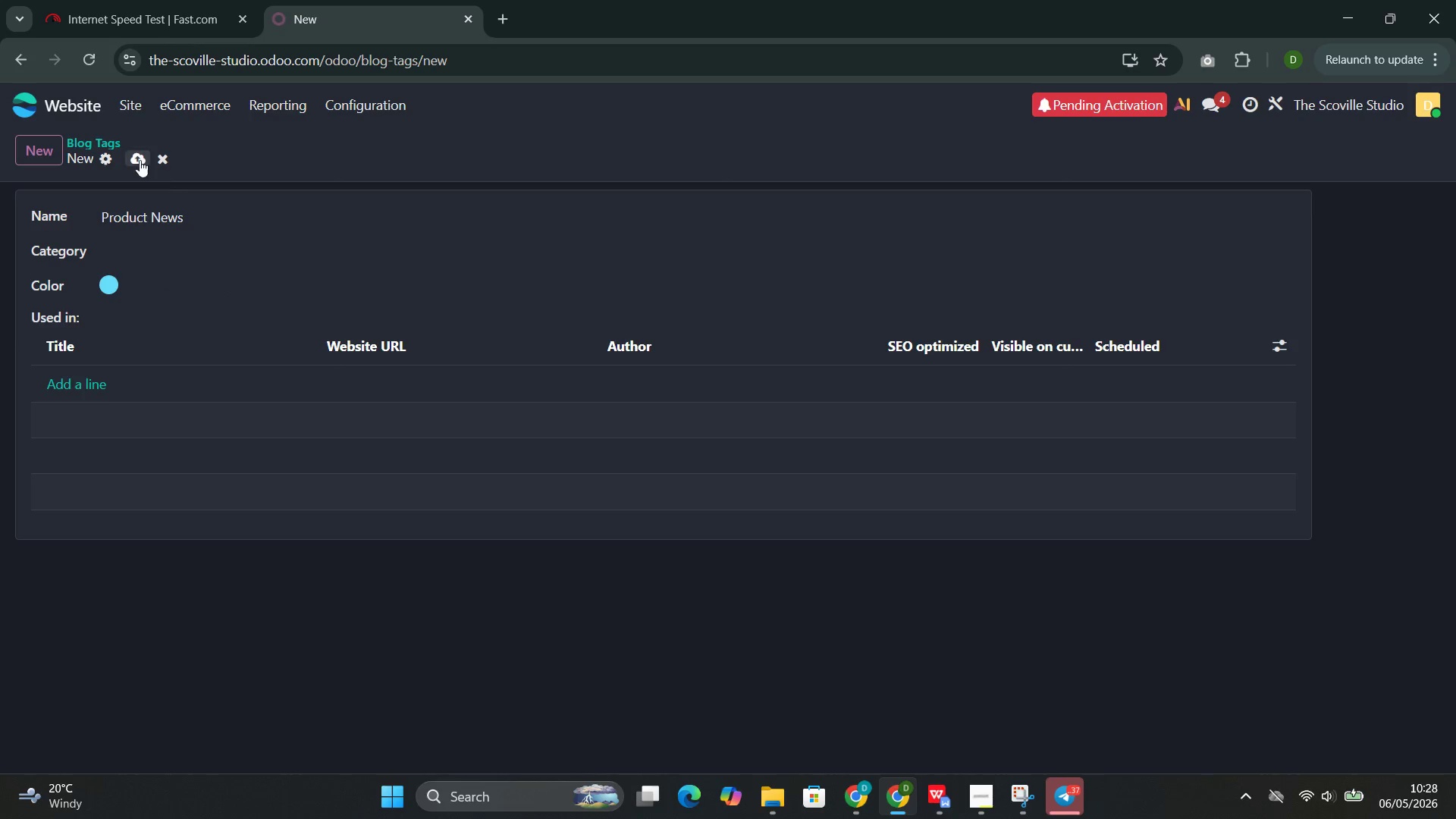 
left_click([140, 162])
 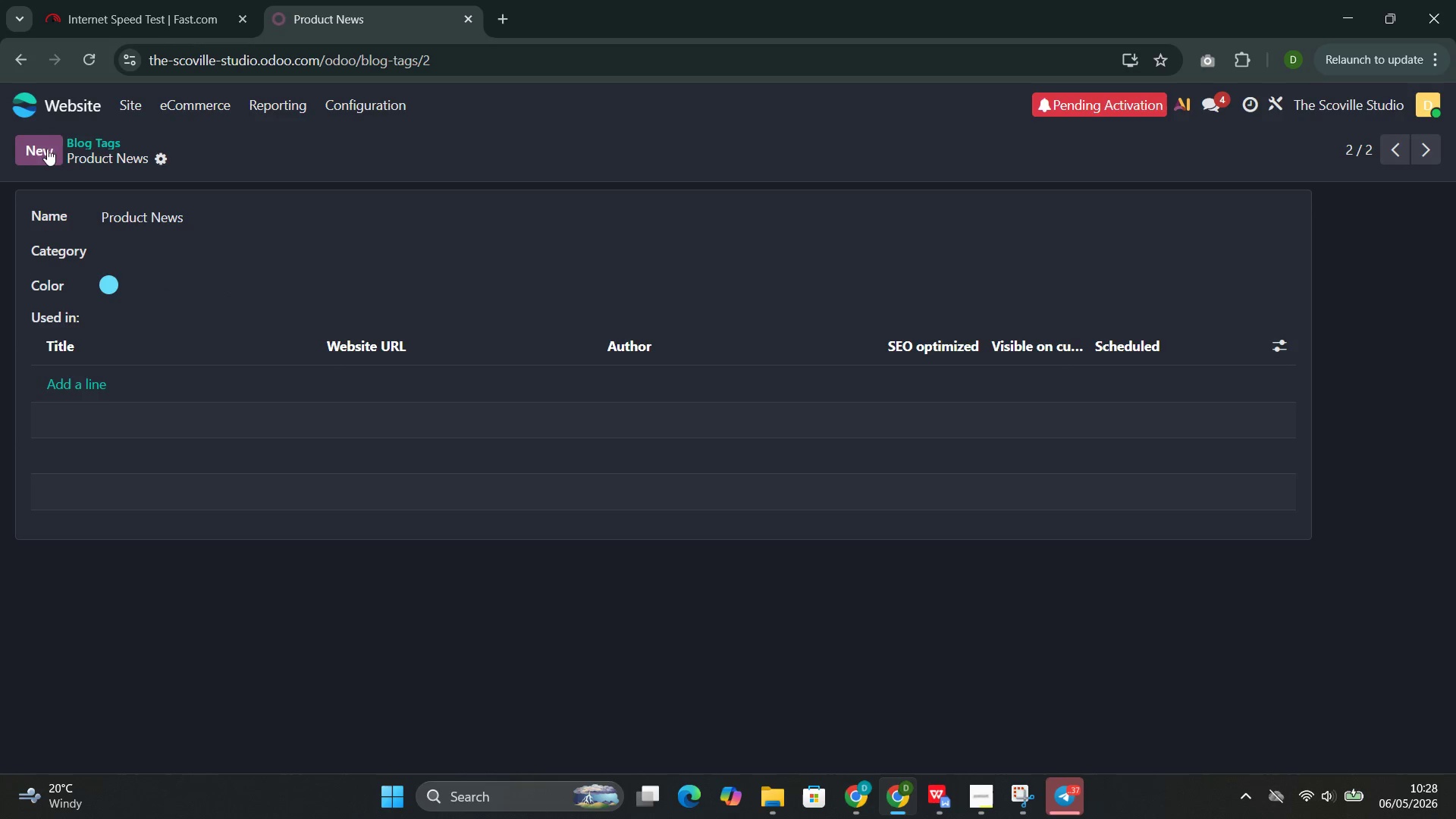 
left_click([39, 148])